 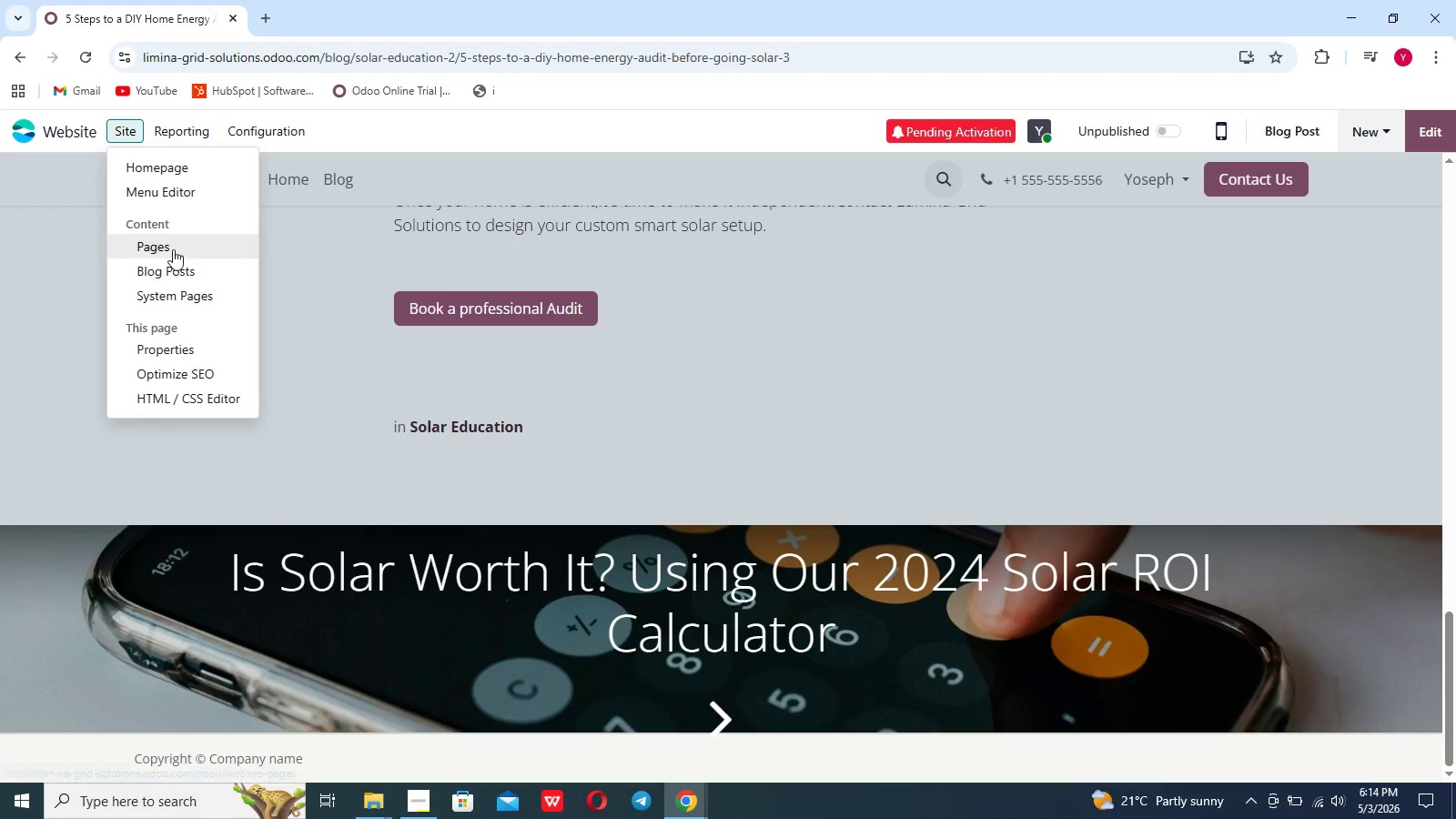 
left_click([180, 373])
 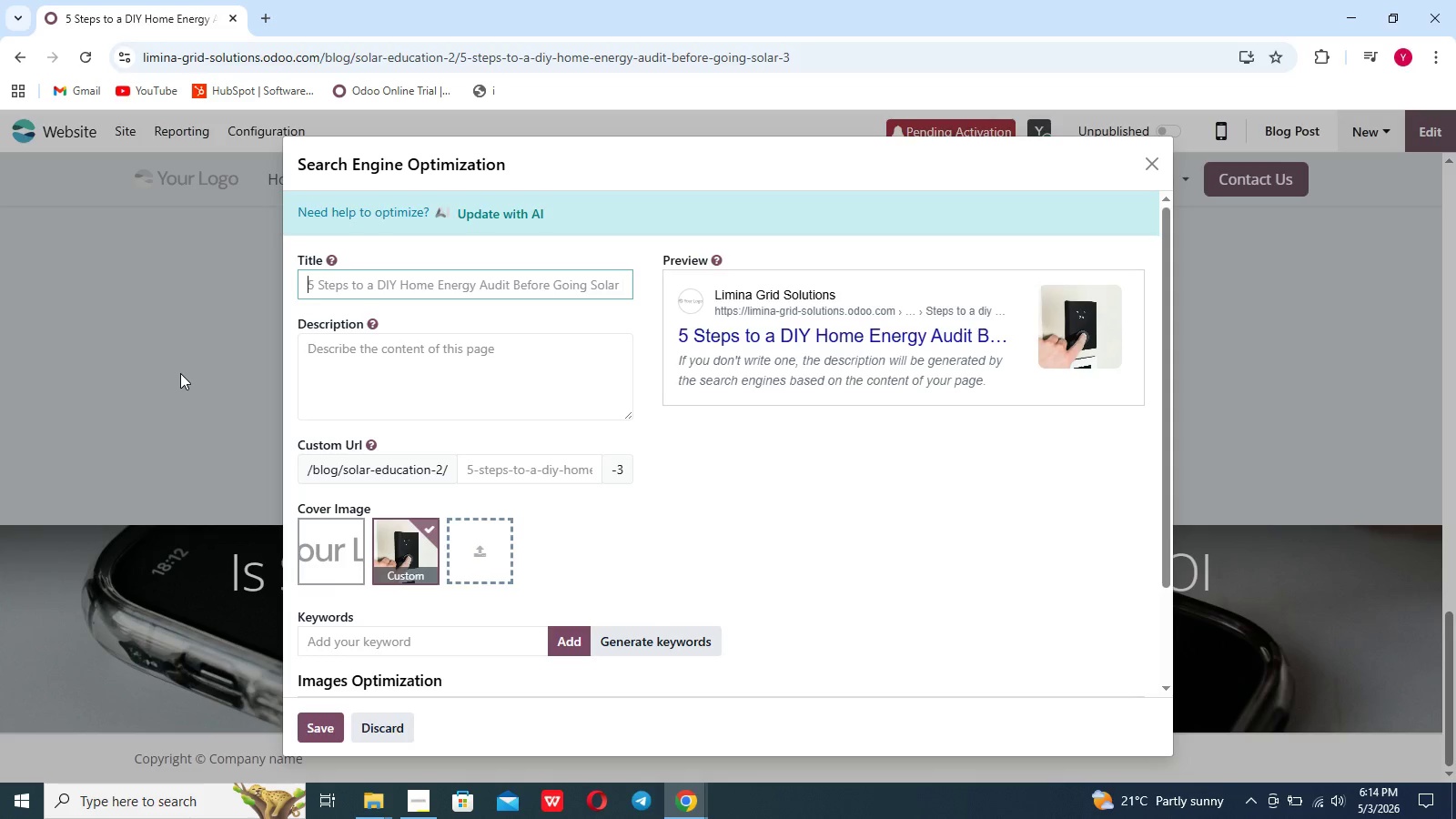 
wait(9.76)
 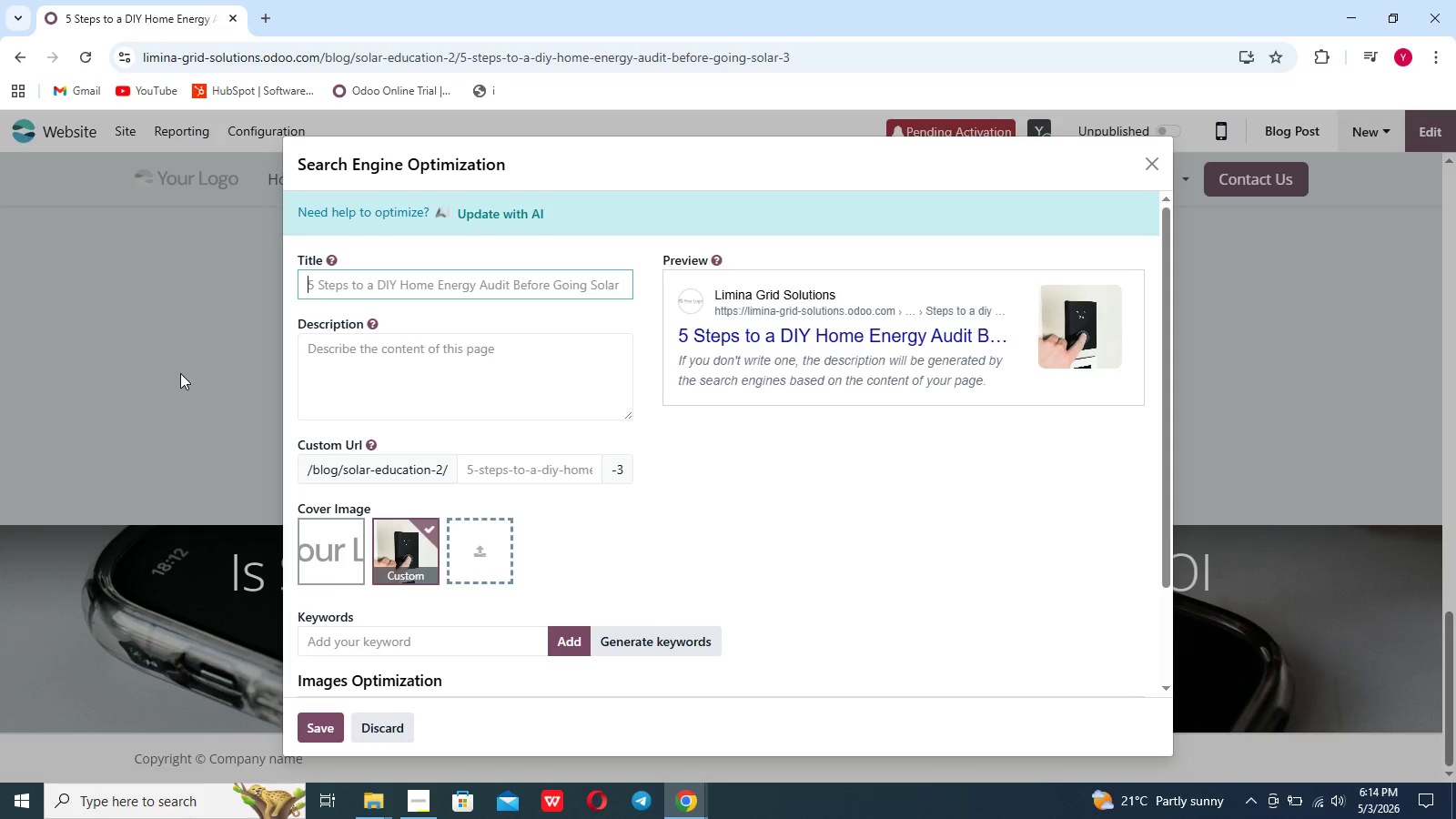 
type(5Steps t)
key(Backspace)
key(Backspace)
type( steps to a DIY HO)
key(Backspace)
type(ome Energy AUdit Before Going SOl)
key(Backspace)
key(Backspace)
type(olar)
 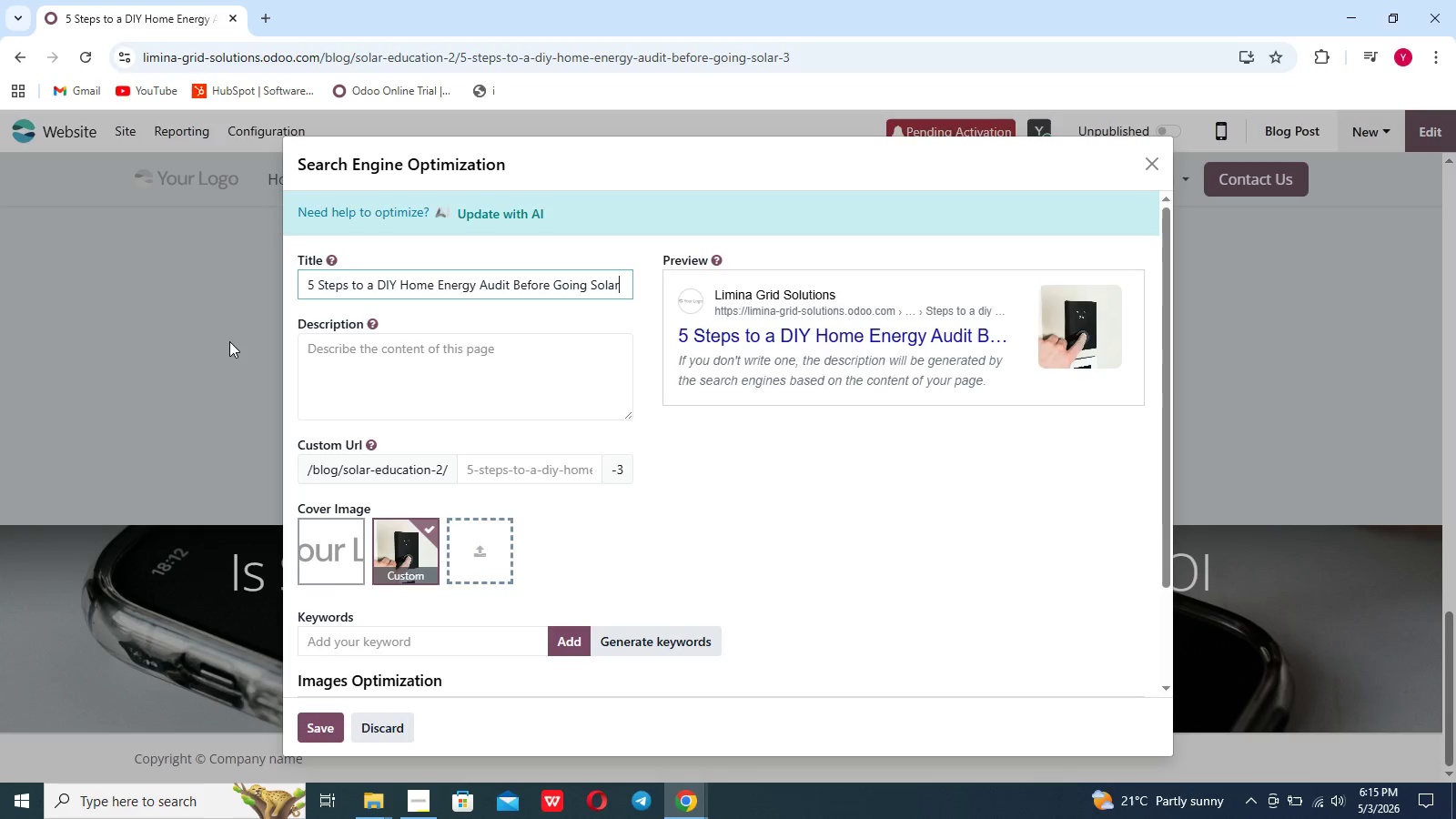 
left_click([322, 342])
 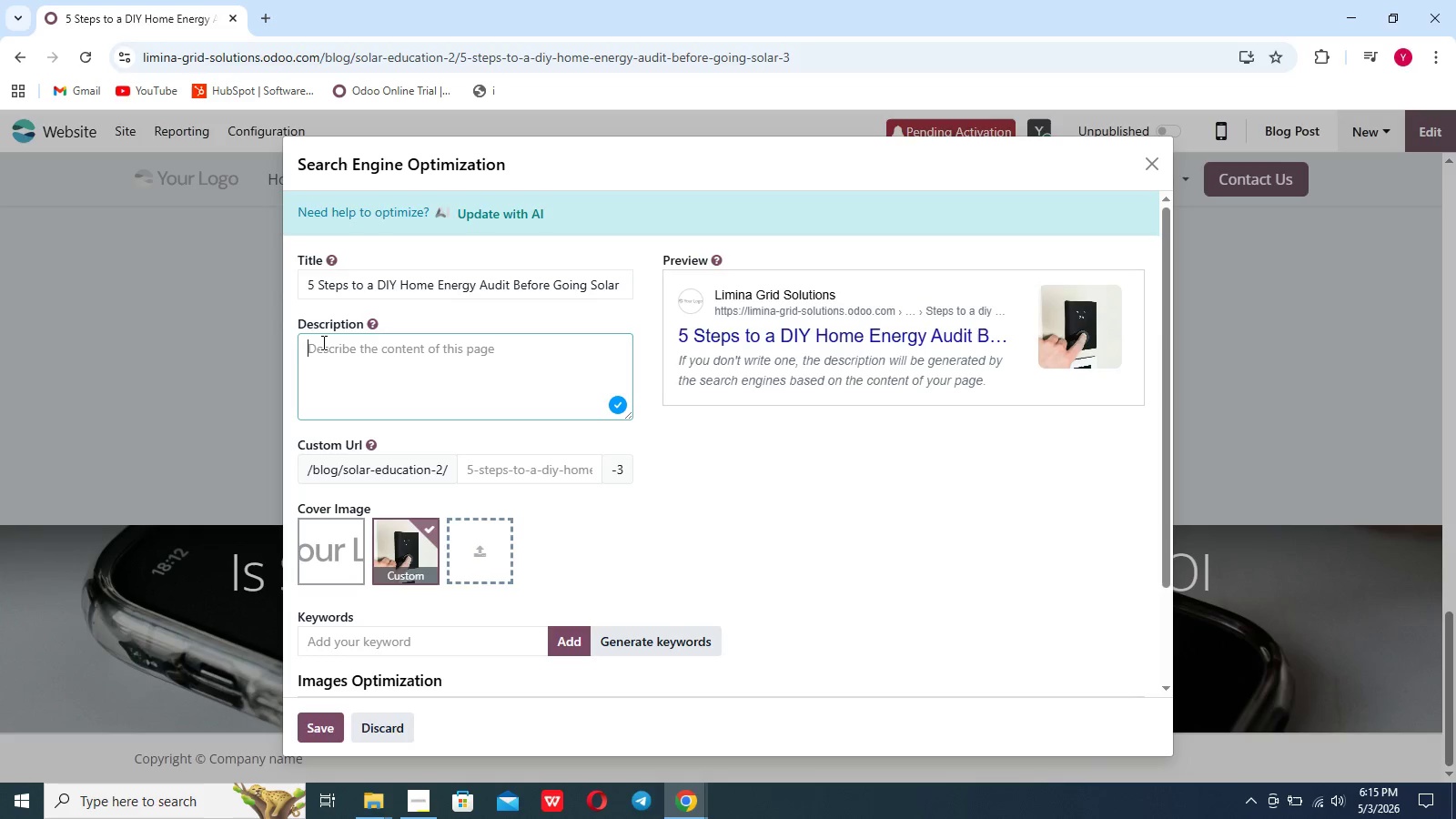 
type(Fuu)
key(Backspace)
type(ture-proof your home af)
key(Backspace)
type(gainst rising costs)
 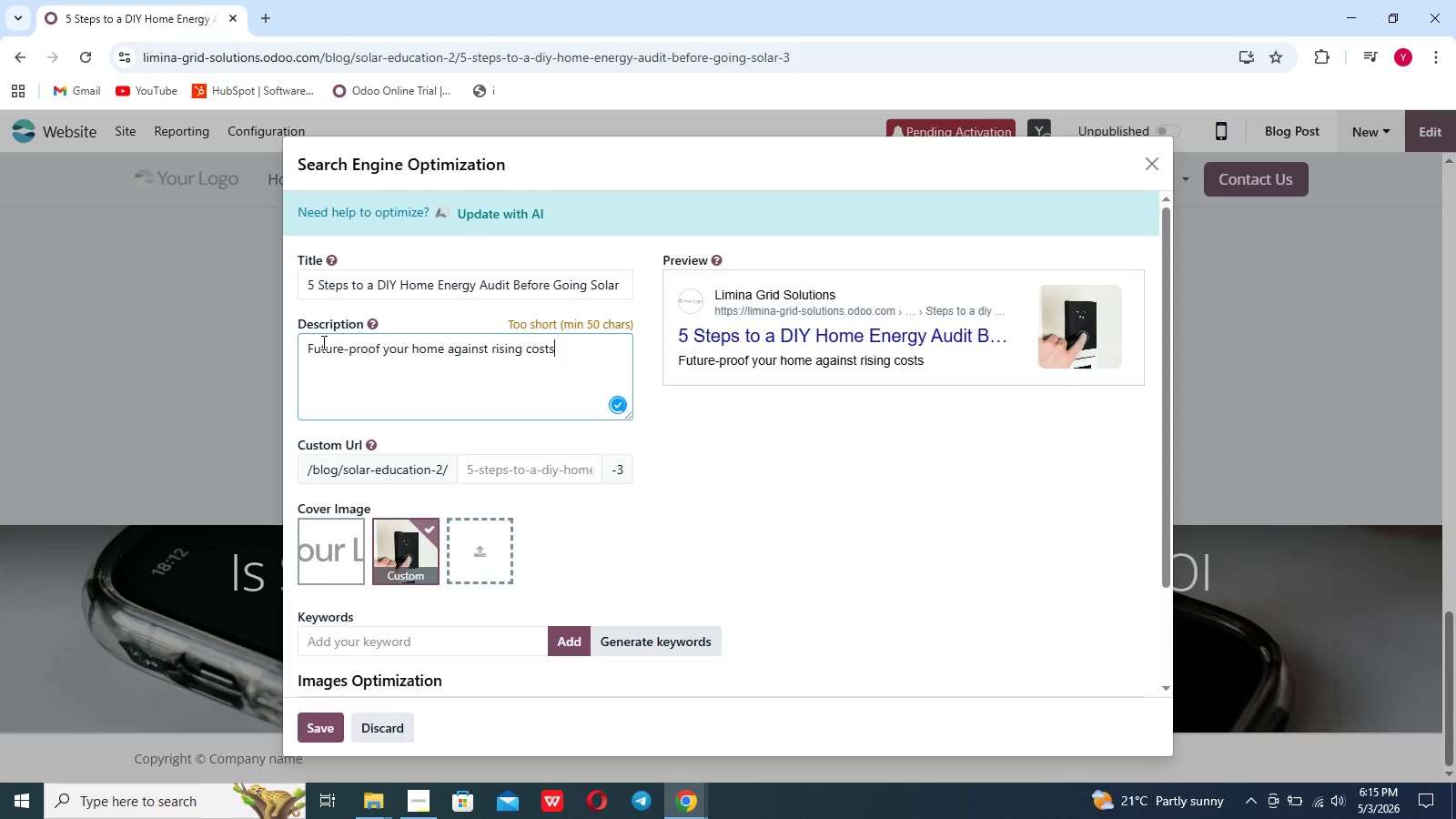 
type(.Follow these 5 easy)
 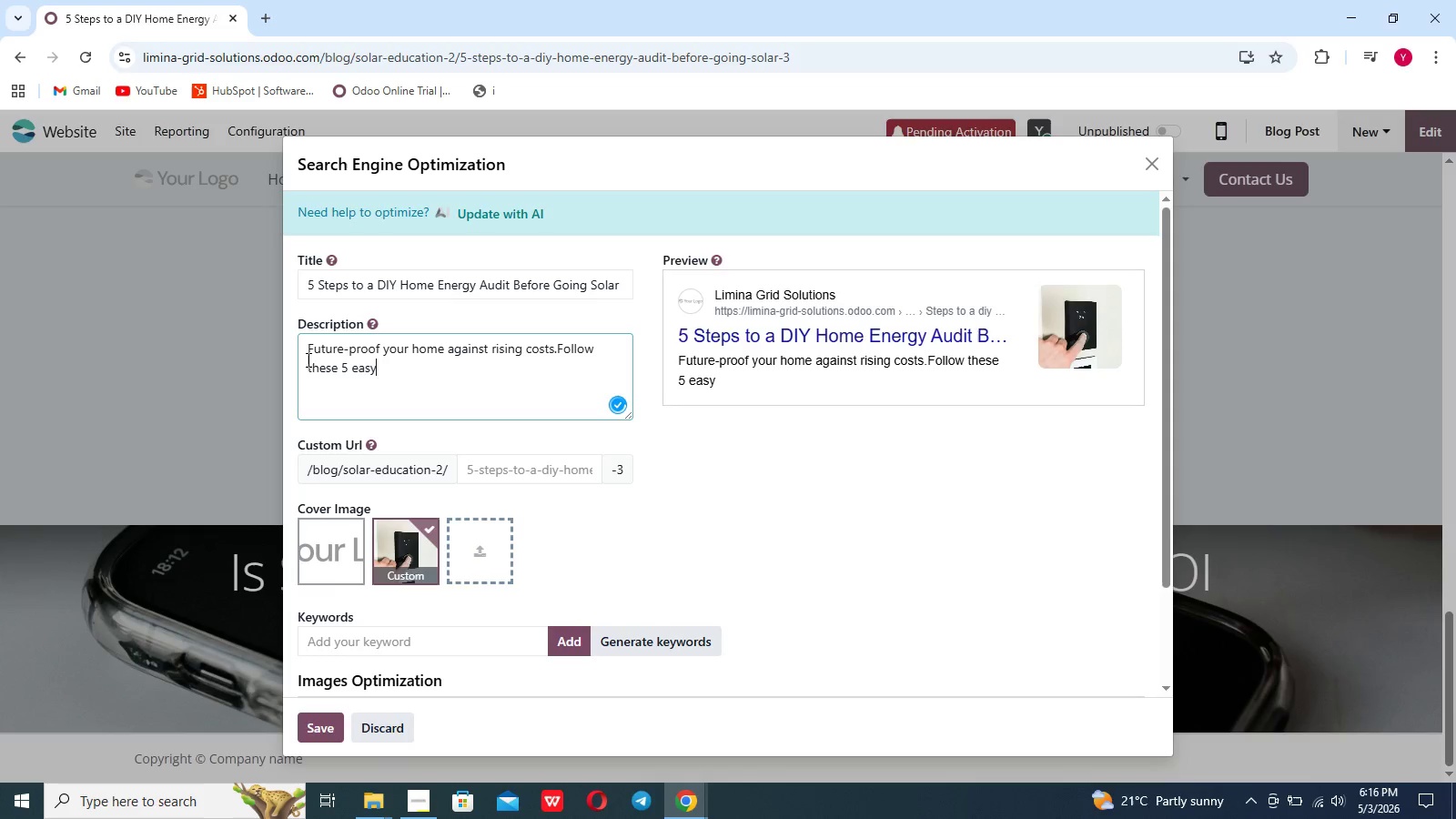 
type( steps for a DIY home energy)
 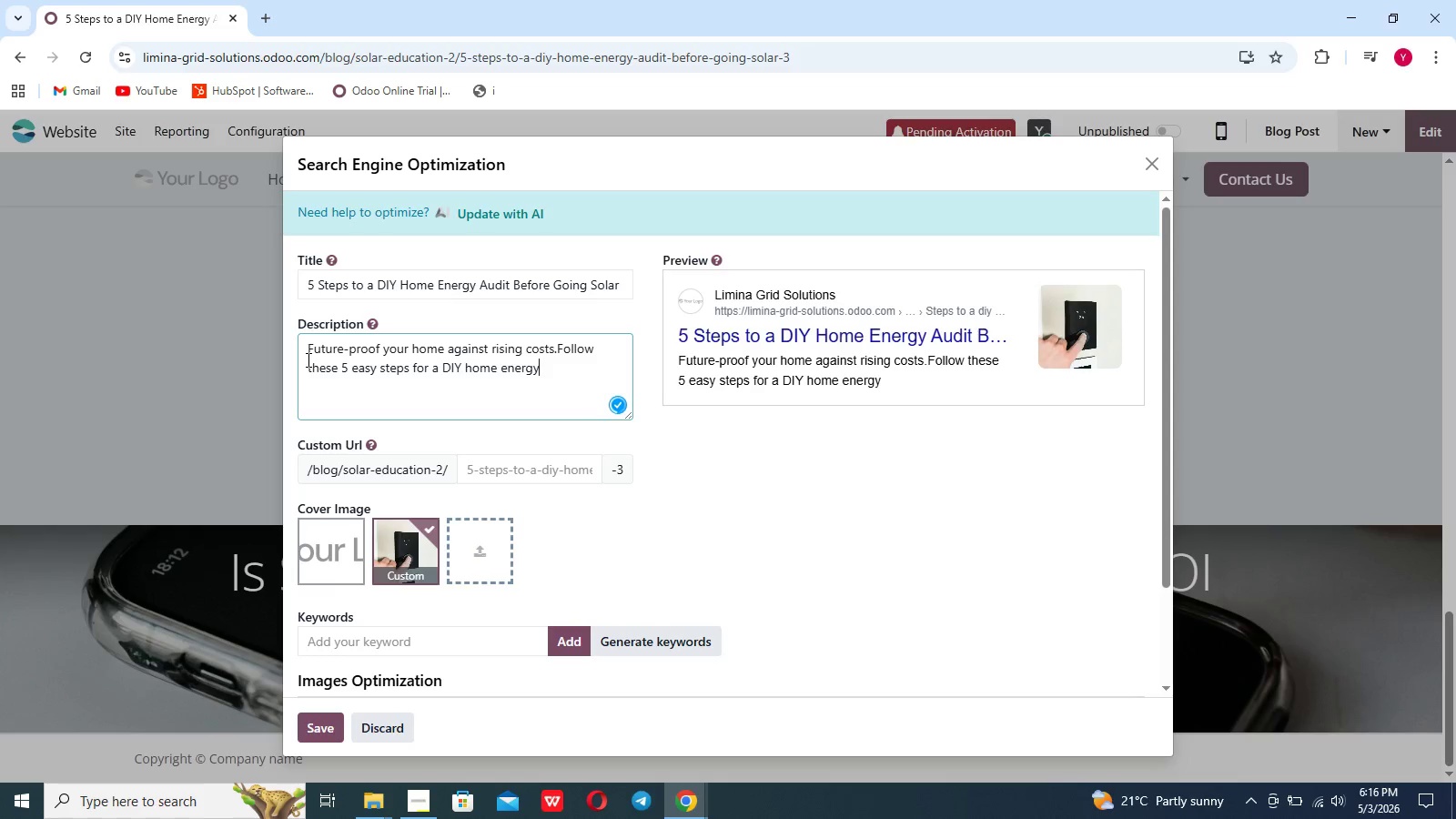 
type( audit before installing smart solar panels)
 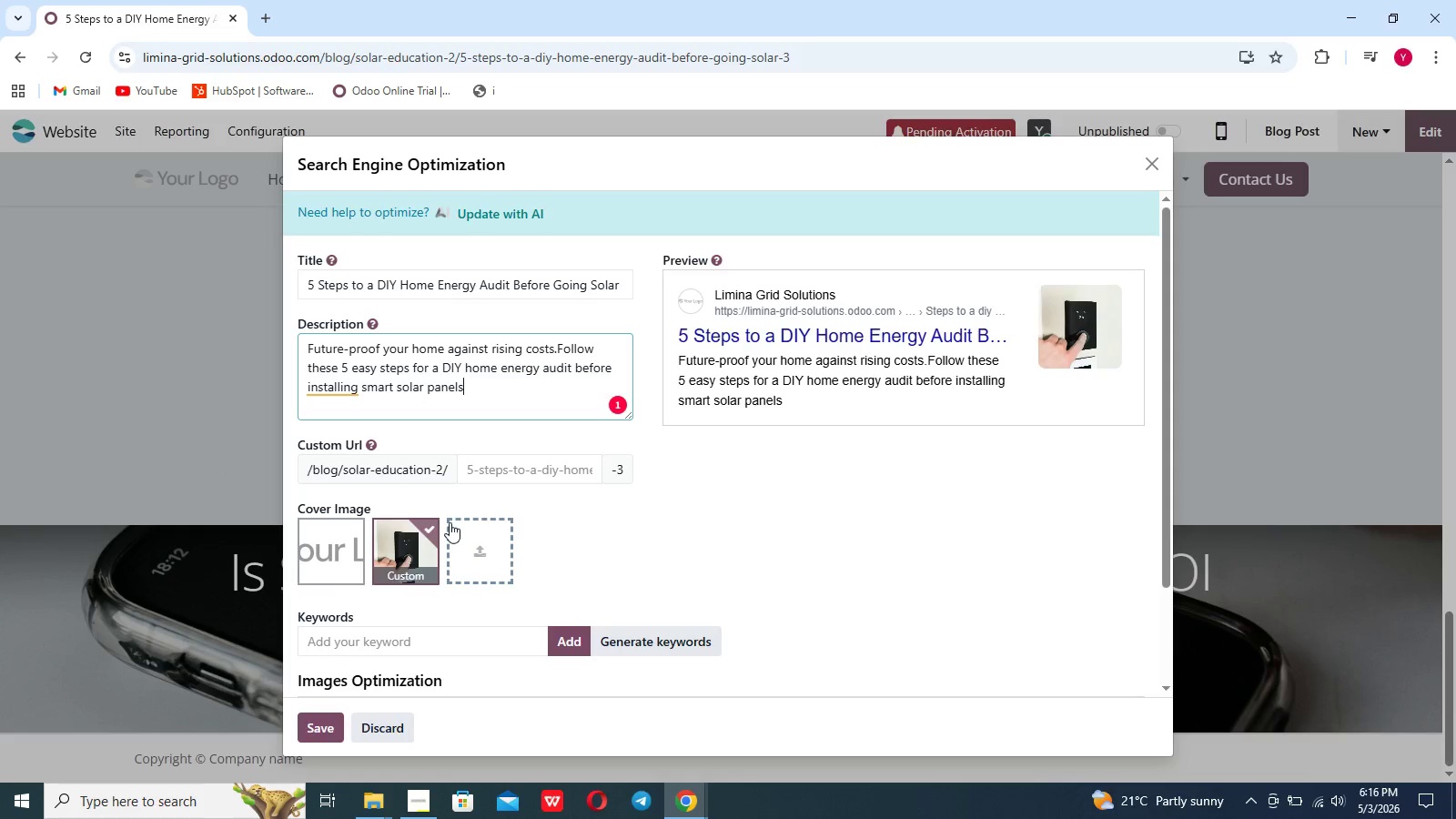 
key(Period)
 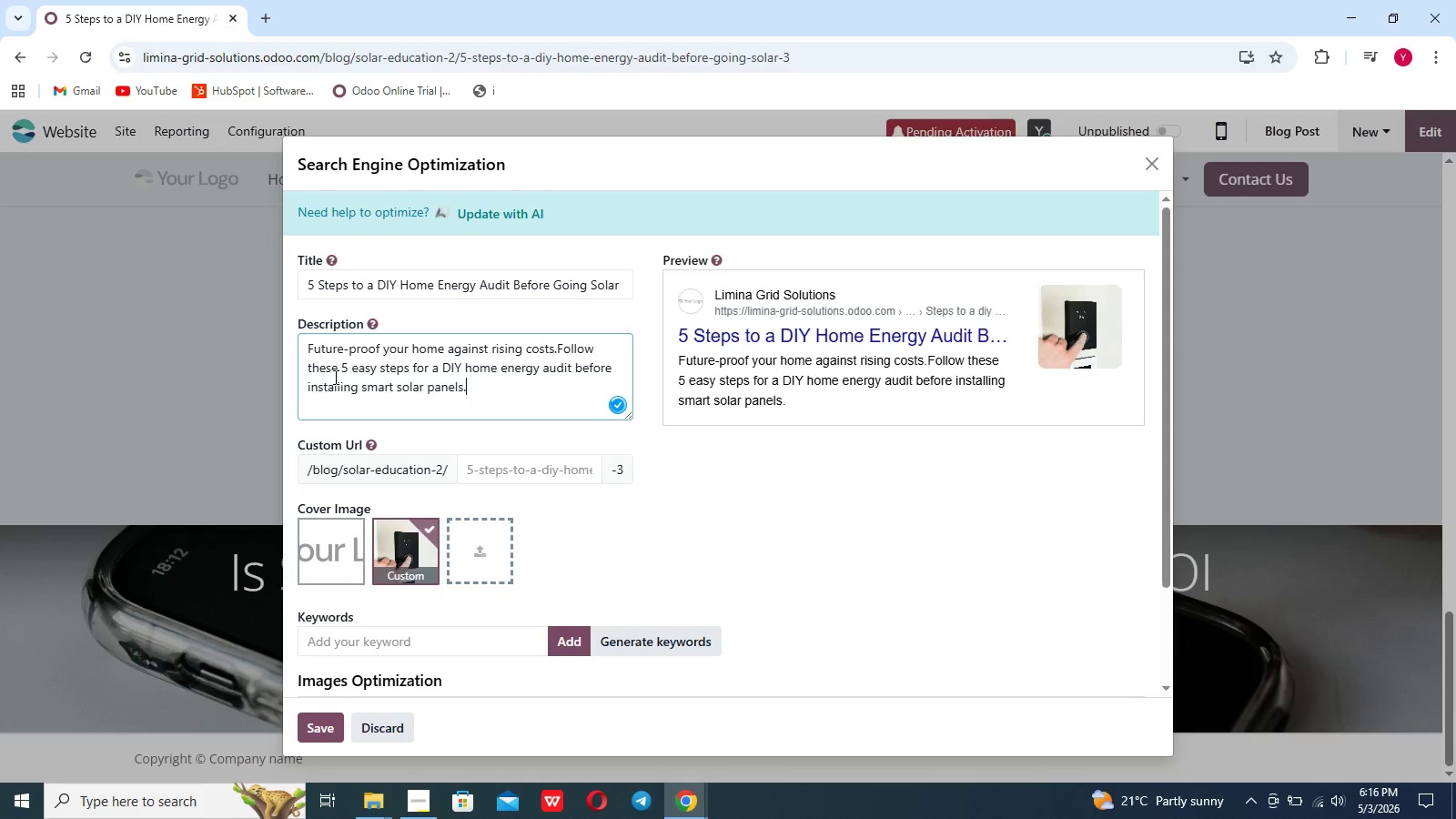 
left_click([333, 384])
 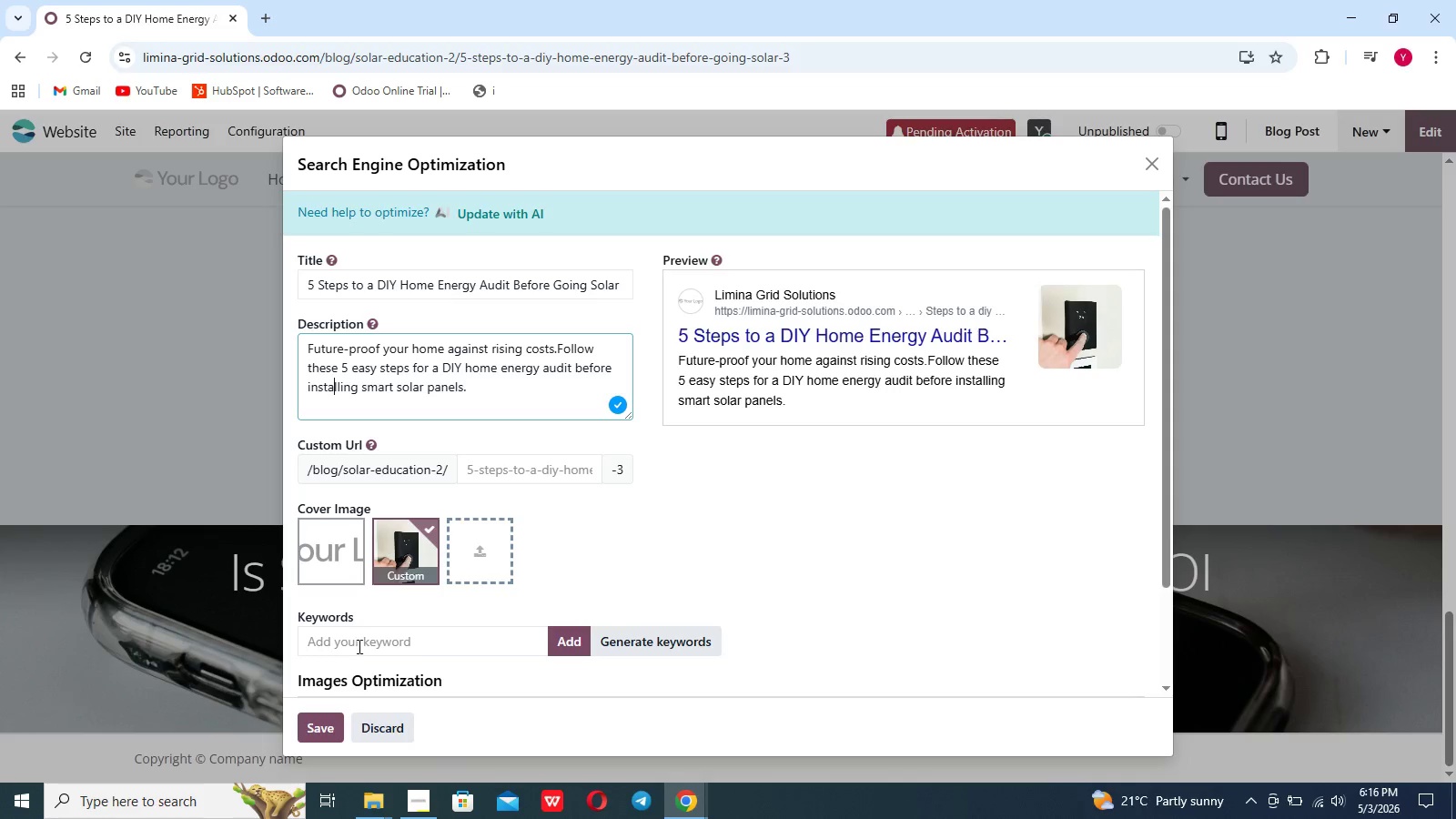 
left_click([358, 643])
 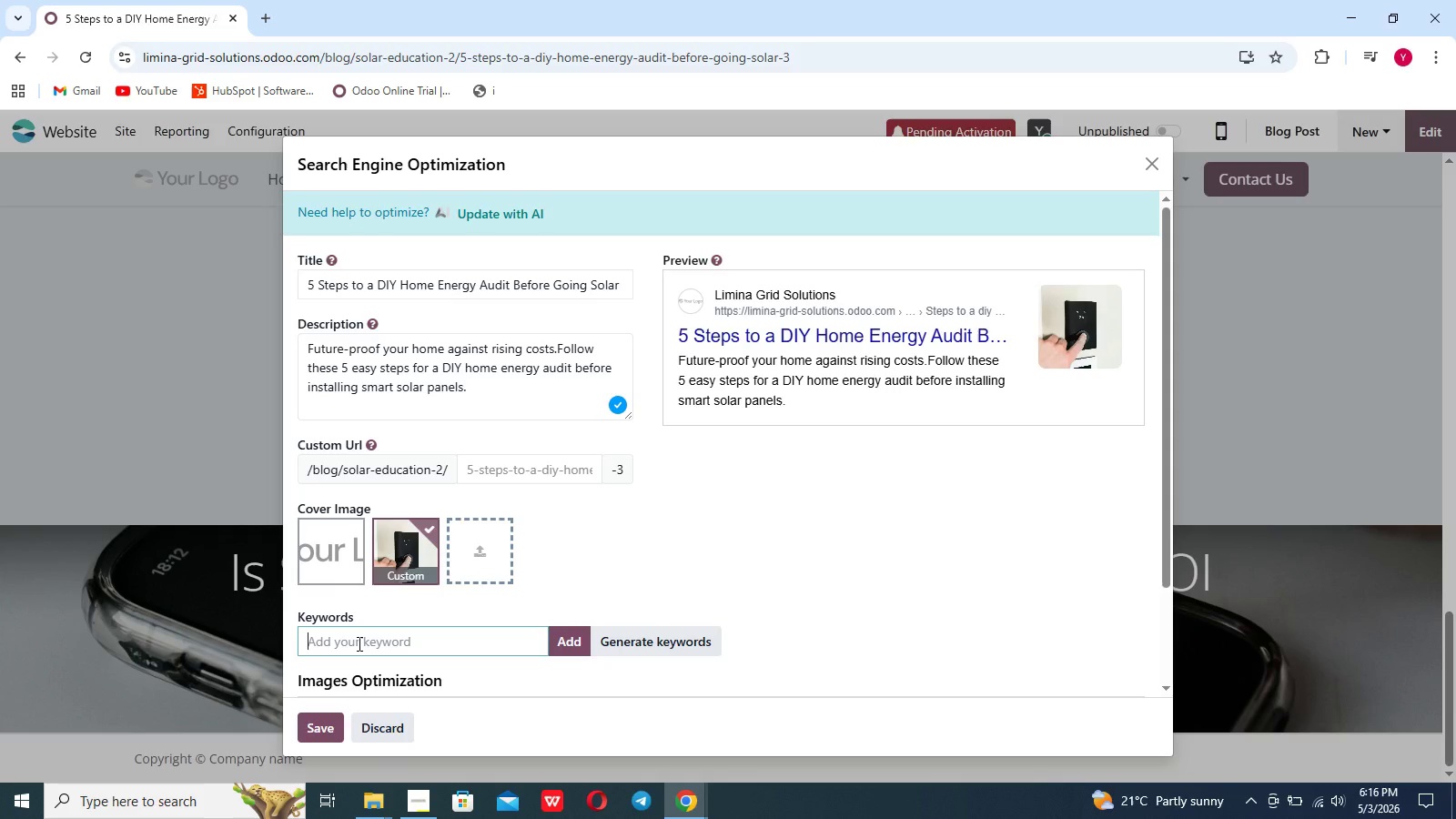 
type(home energy audit)
 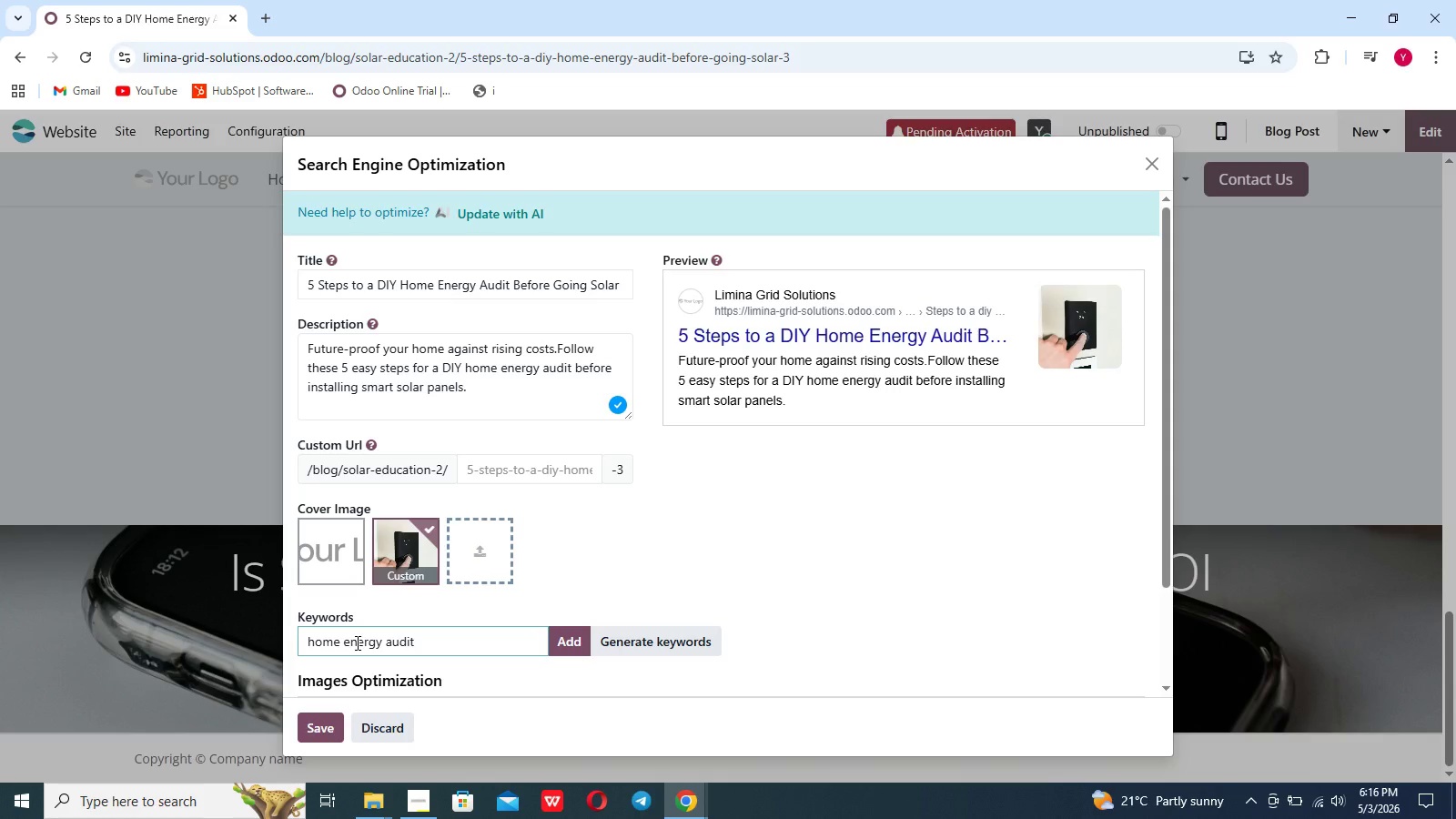 
key(Enter)
 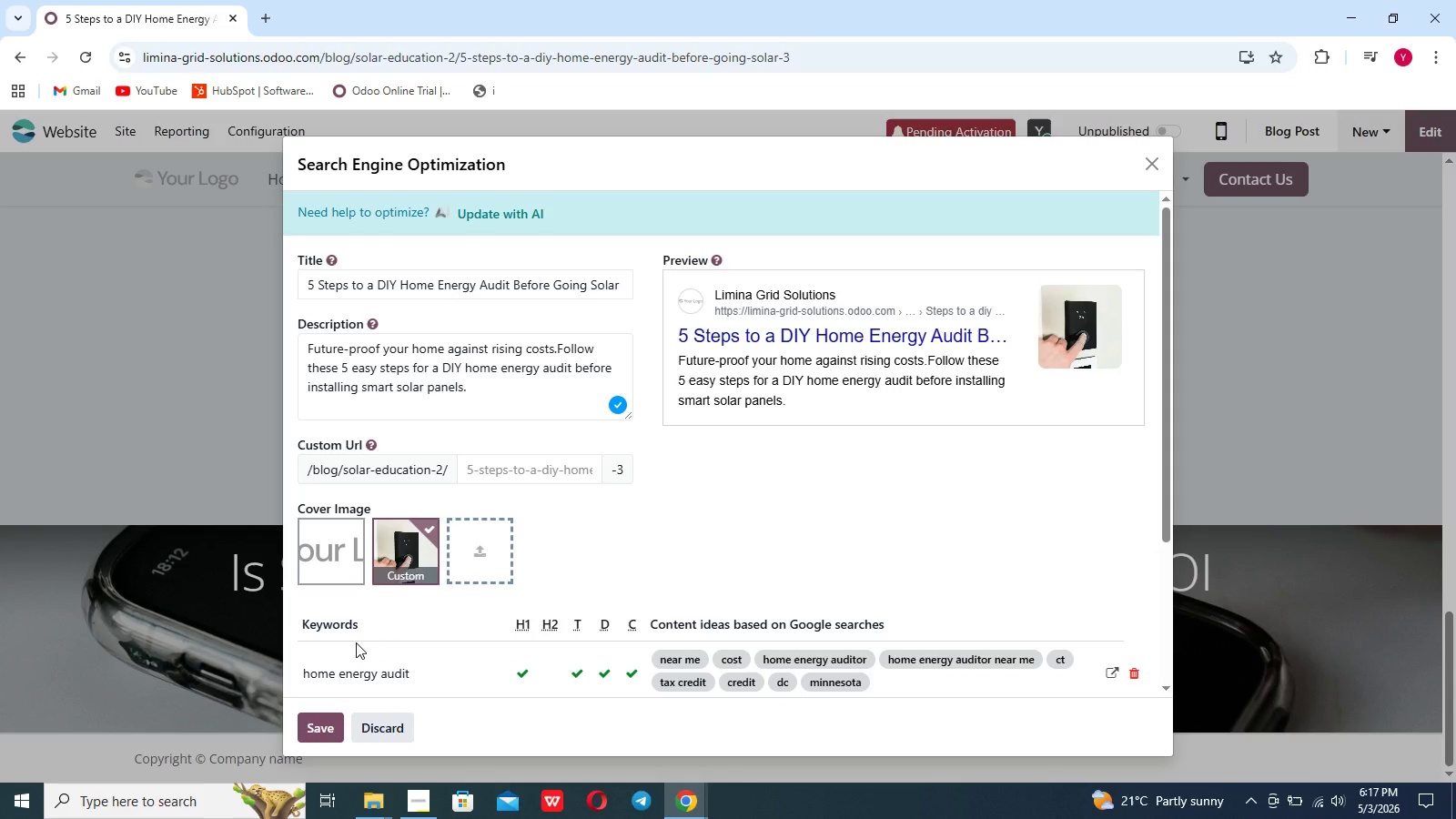 
wait(6.62)
 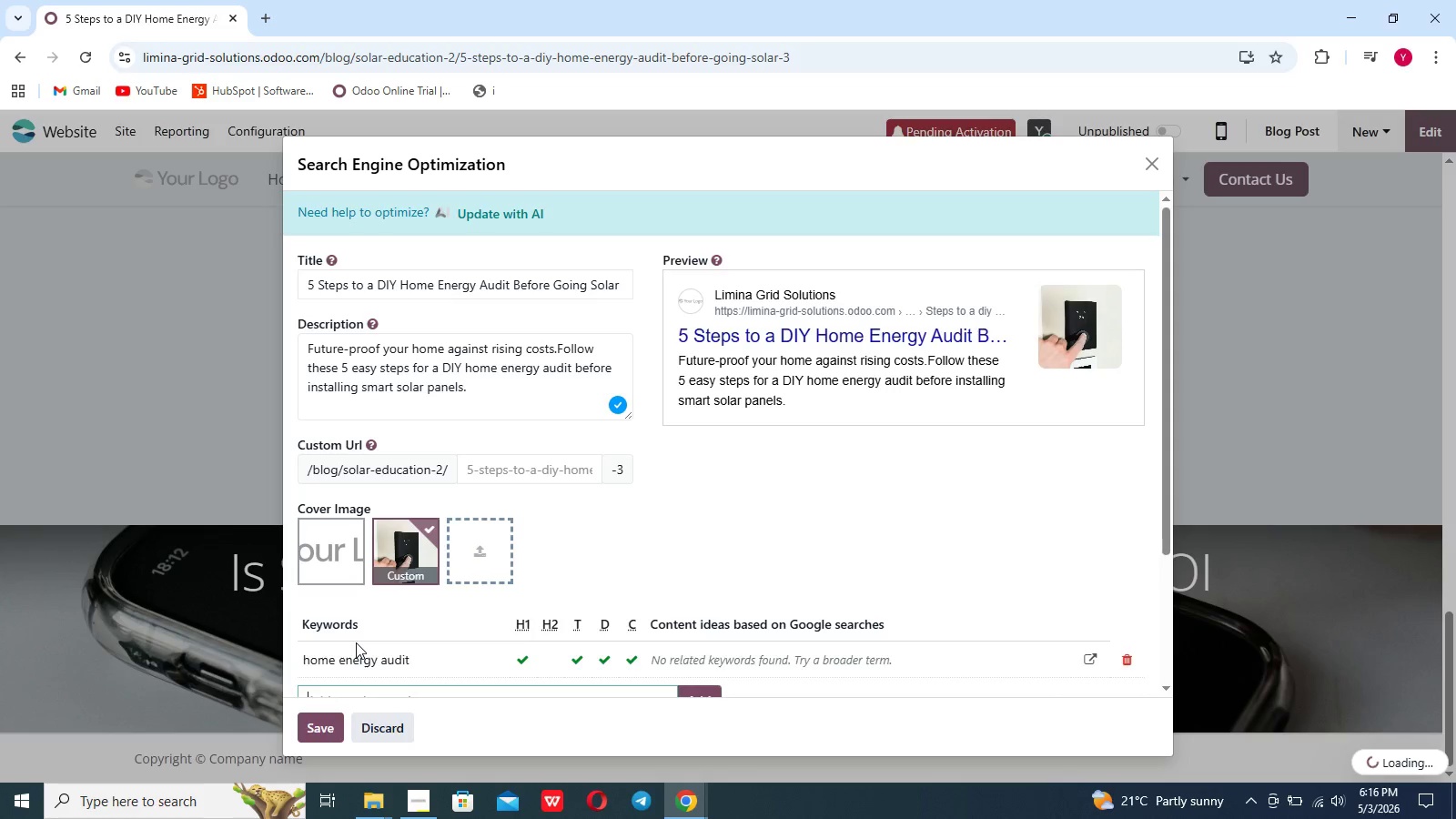 
type(DIT)
key(Backspace)
type(Y ee)
key(Backspace)
type(nergy audit)
 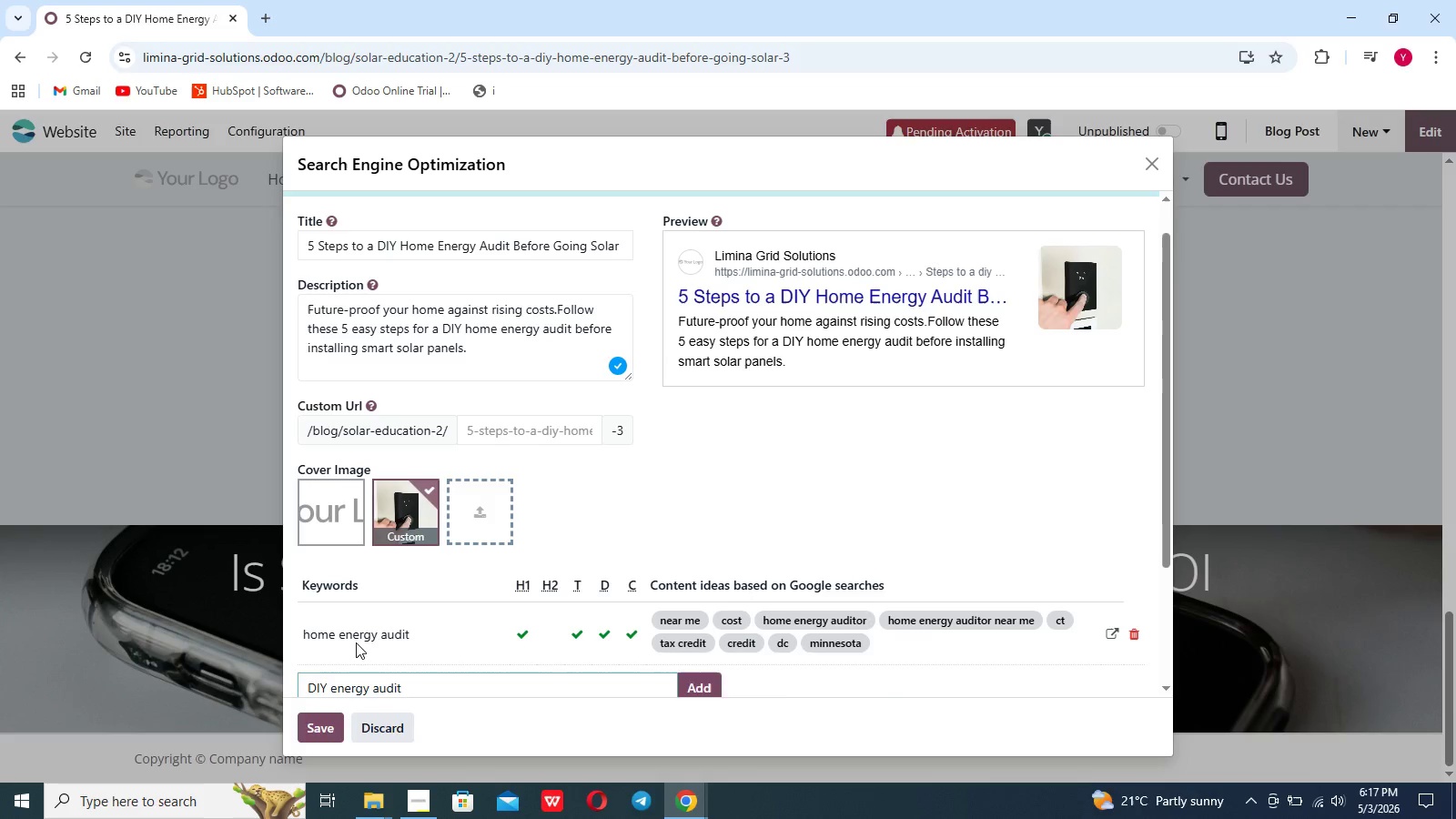 
 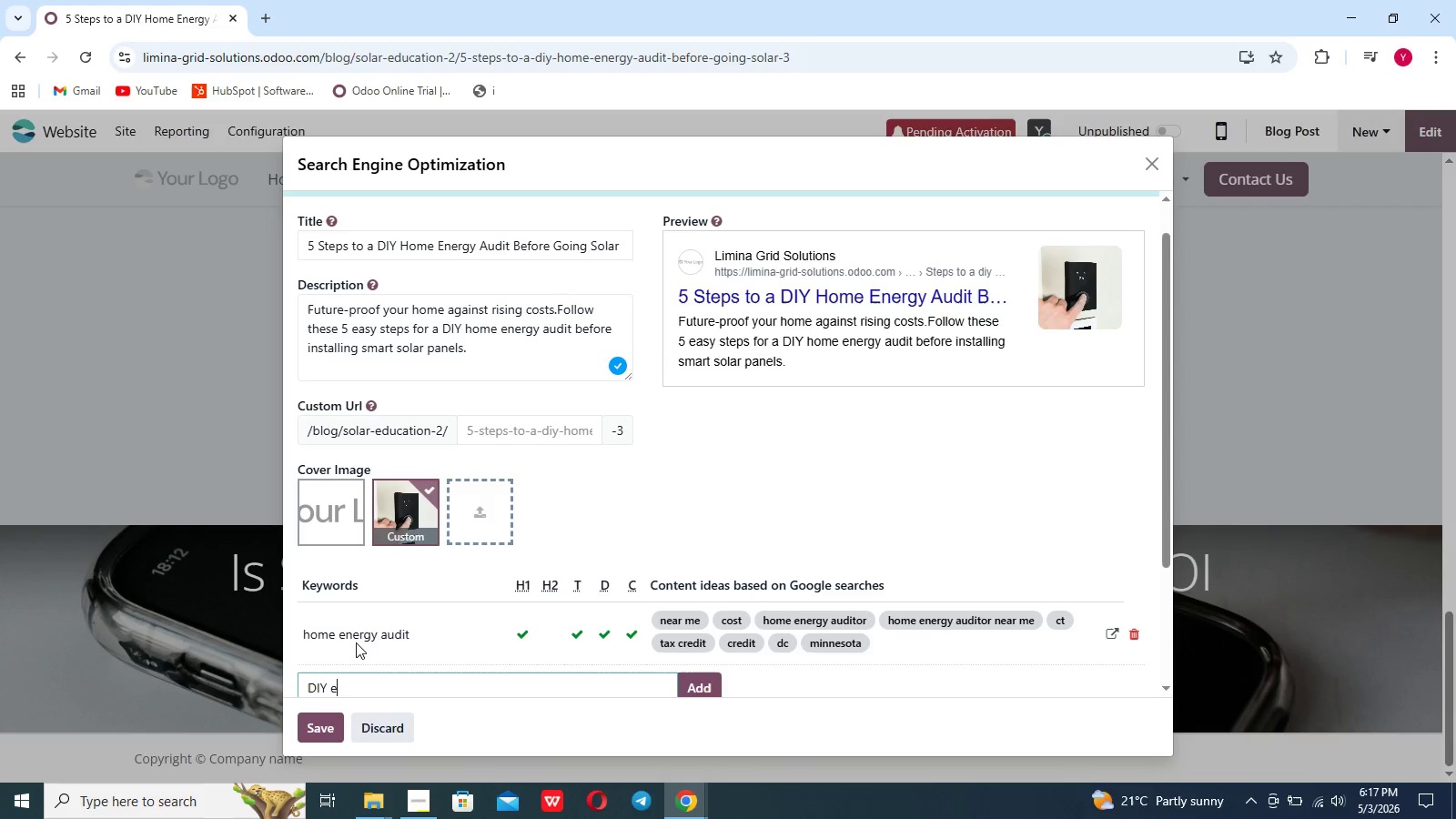 
key(Enter)
 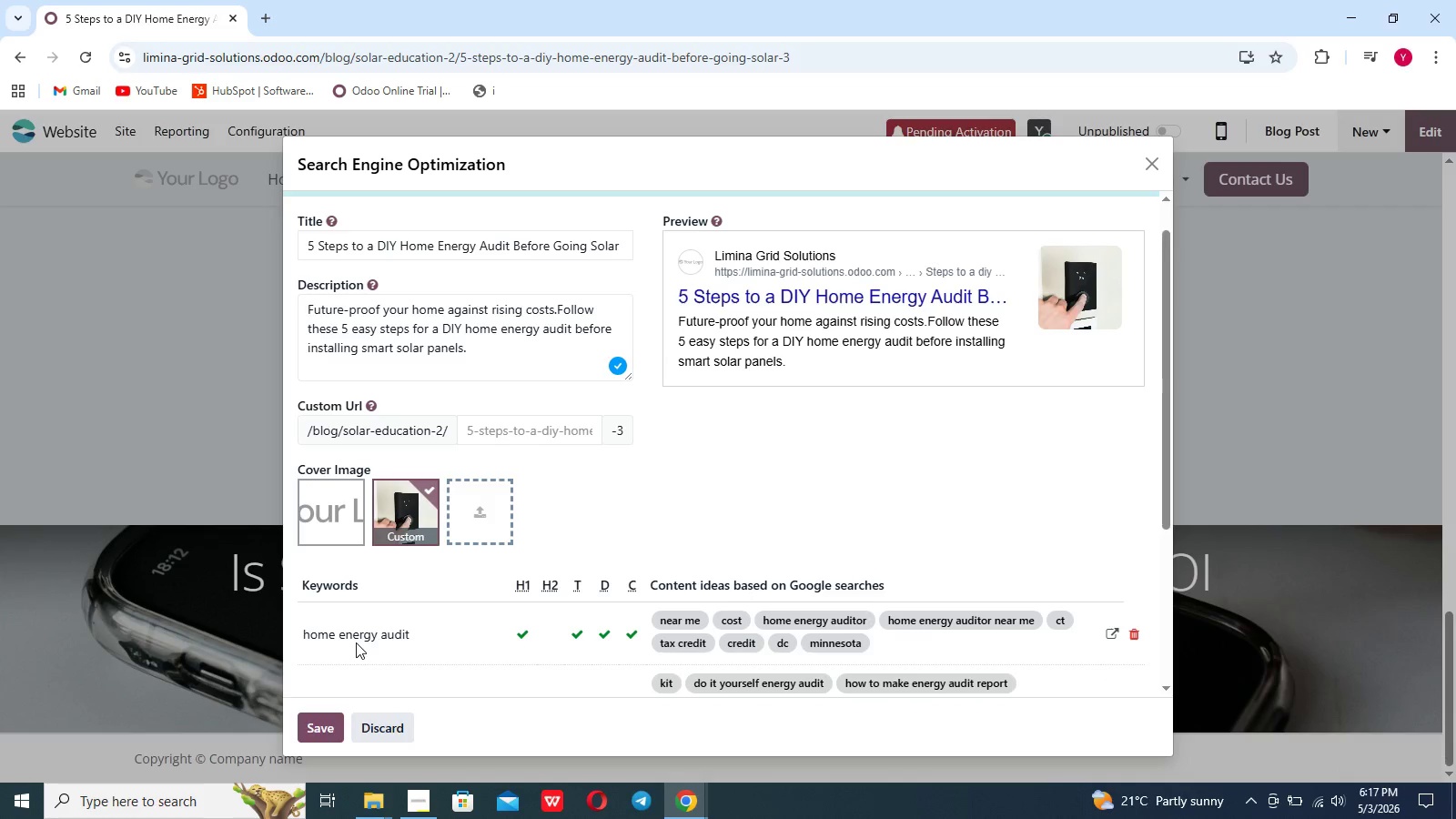 
scroll: coordinate [356, 642], scroll_direction: down, amount: 3.0
 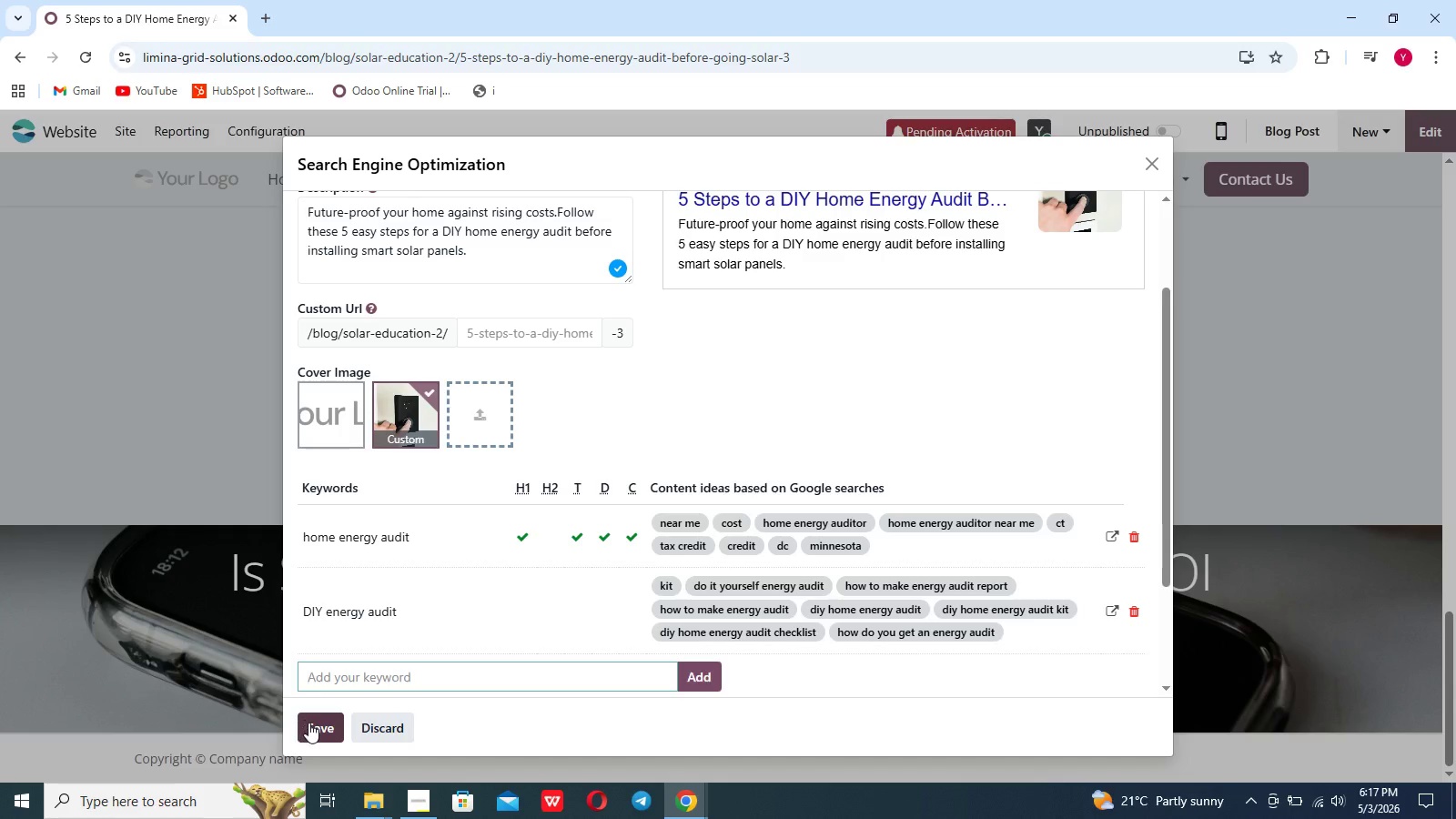 
left_click([308, 723])
 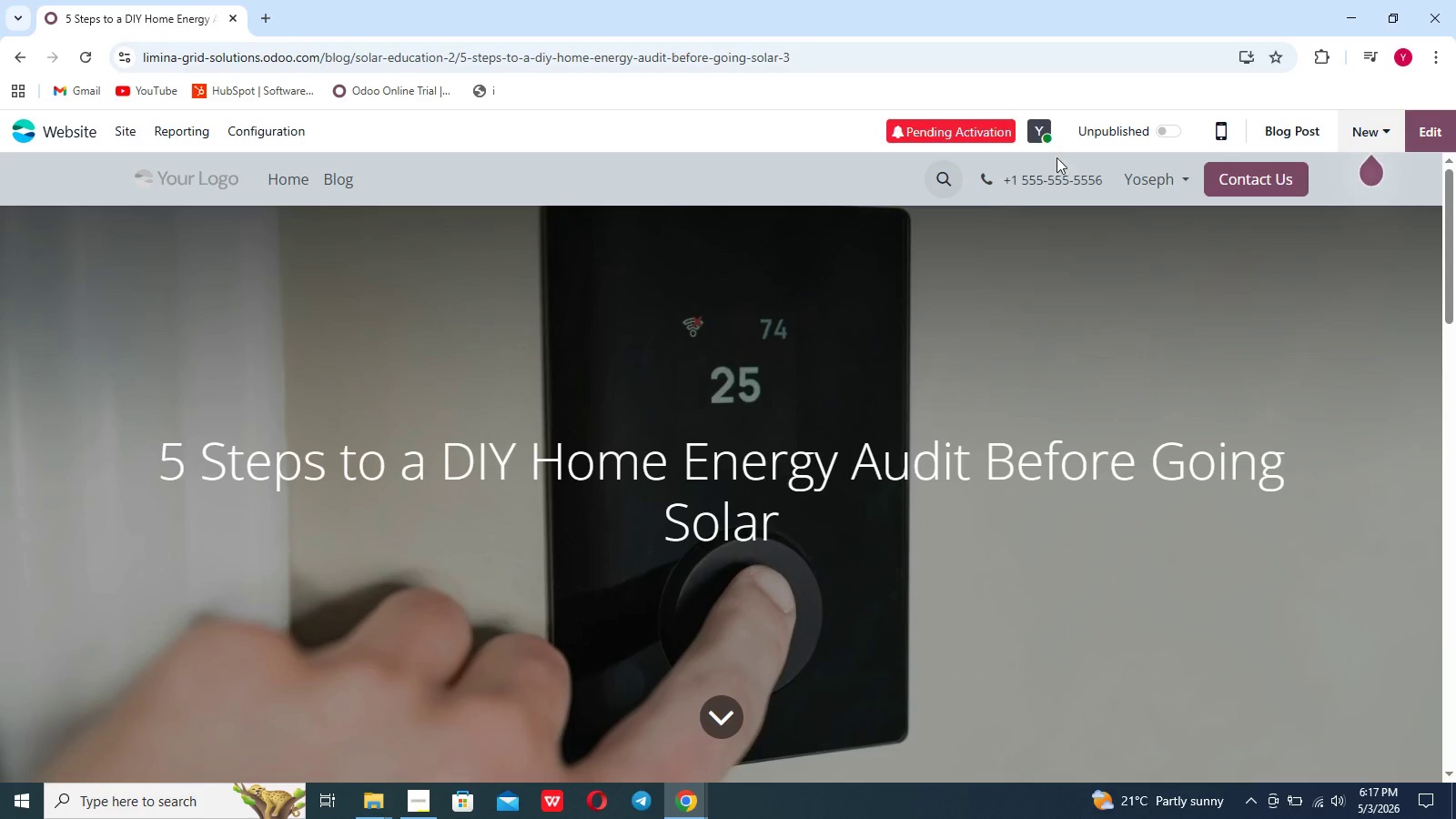 
wait(5.17)
 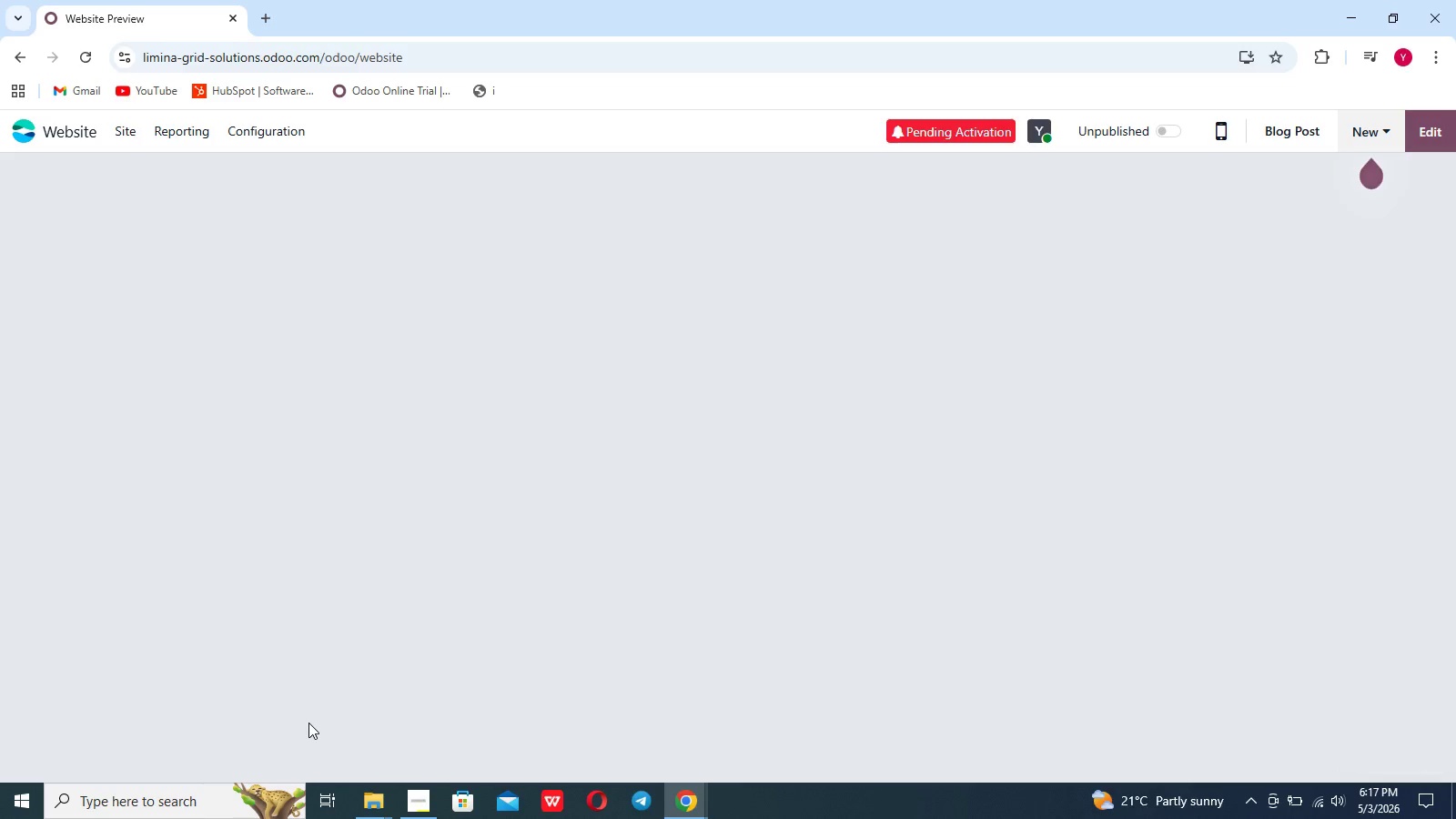 
left_click([1162, 115])
 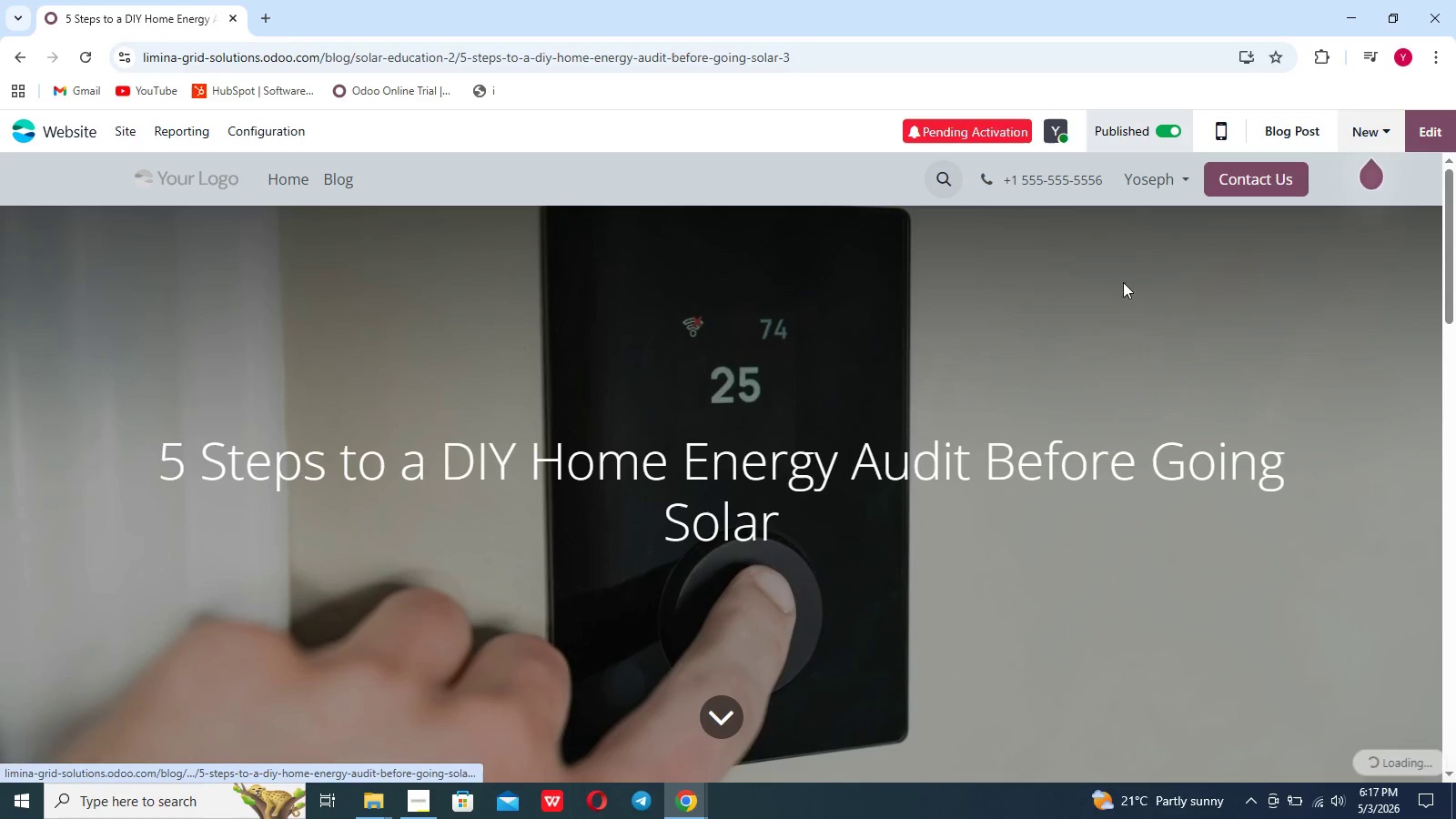 